 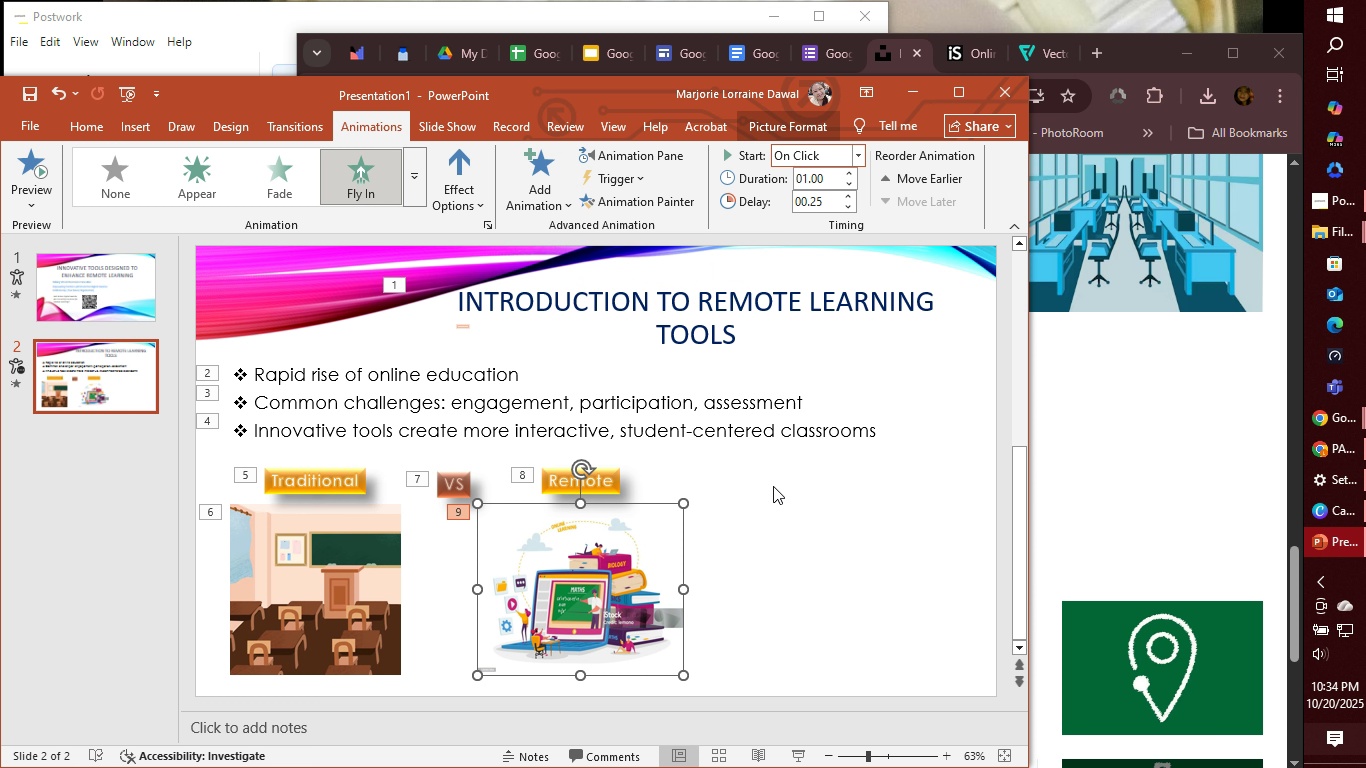 
left_click([113, 95])
 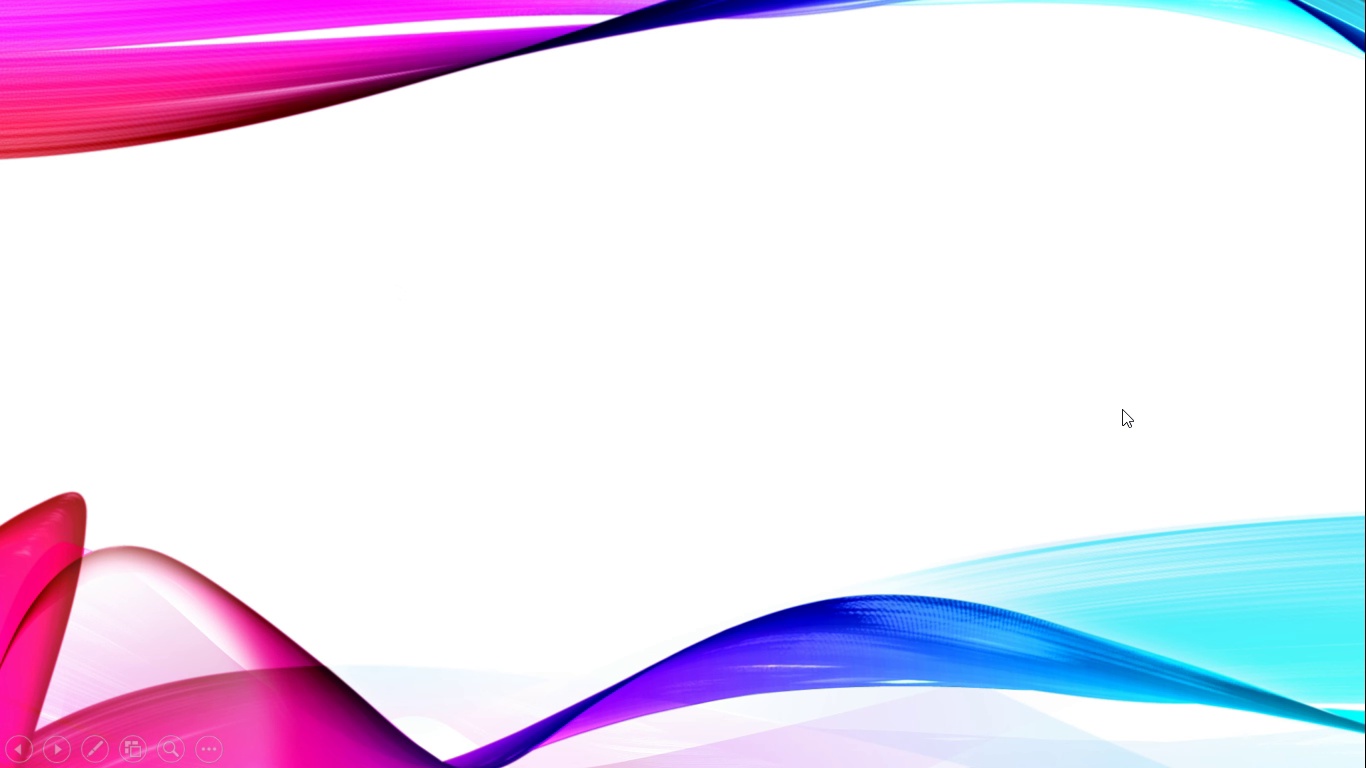 
left_click([1127, 408])
 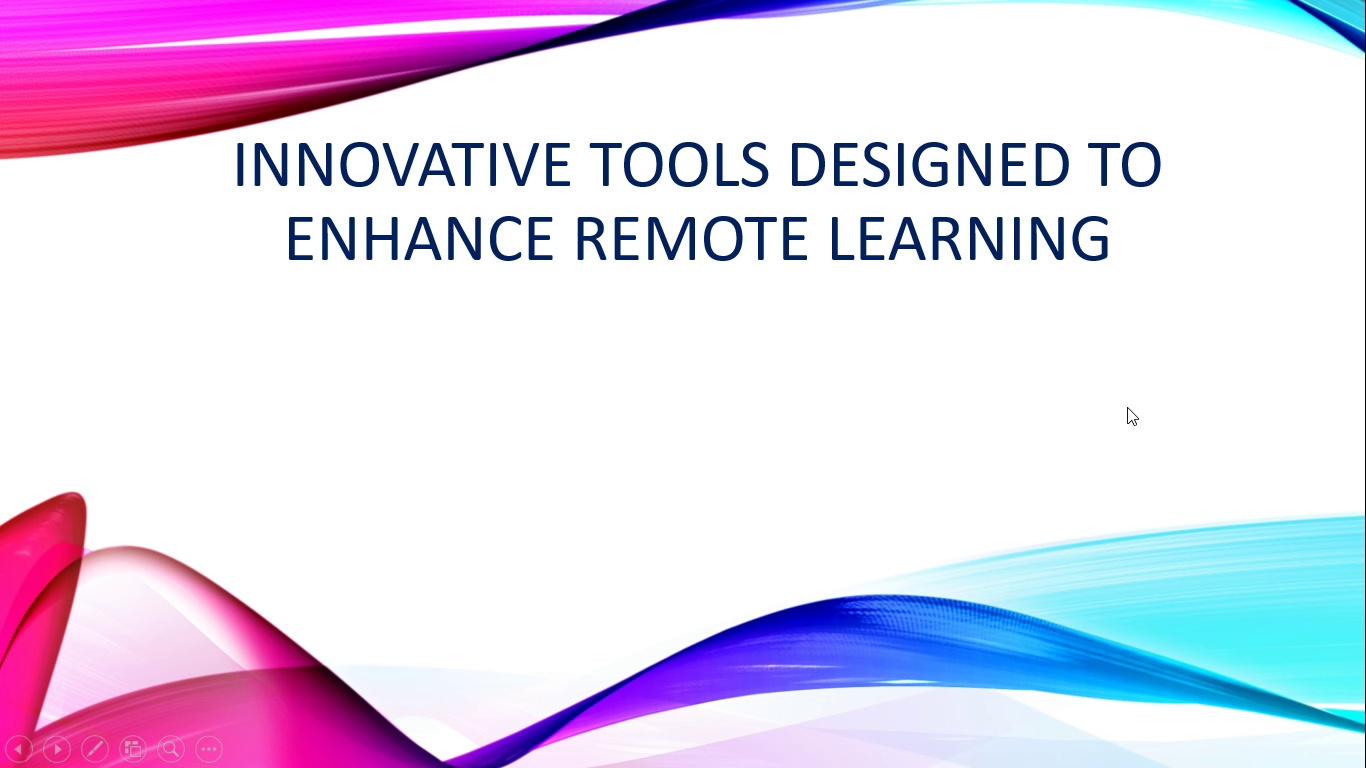 
left_click([1127, 407])
 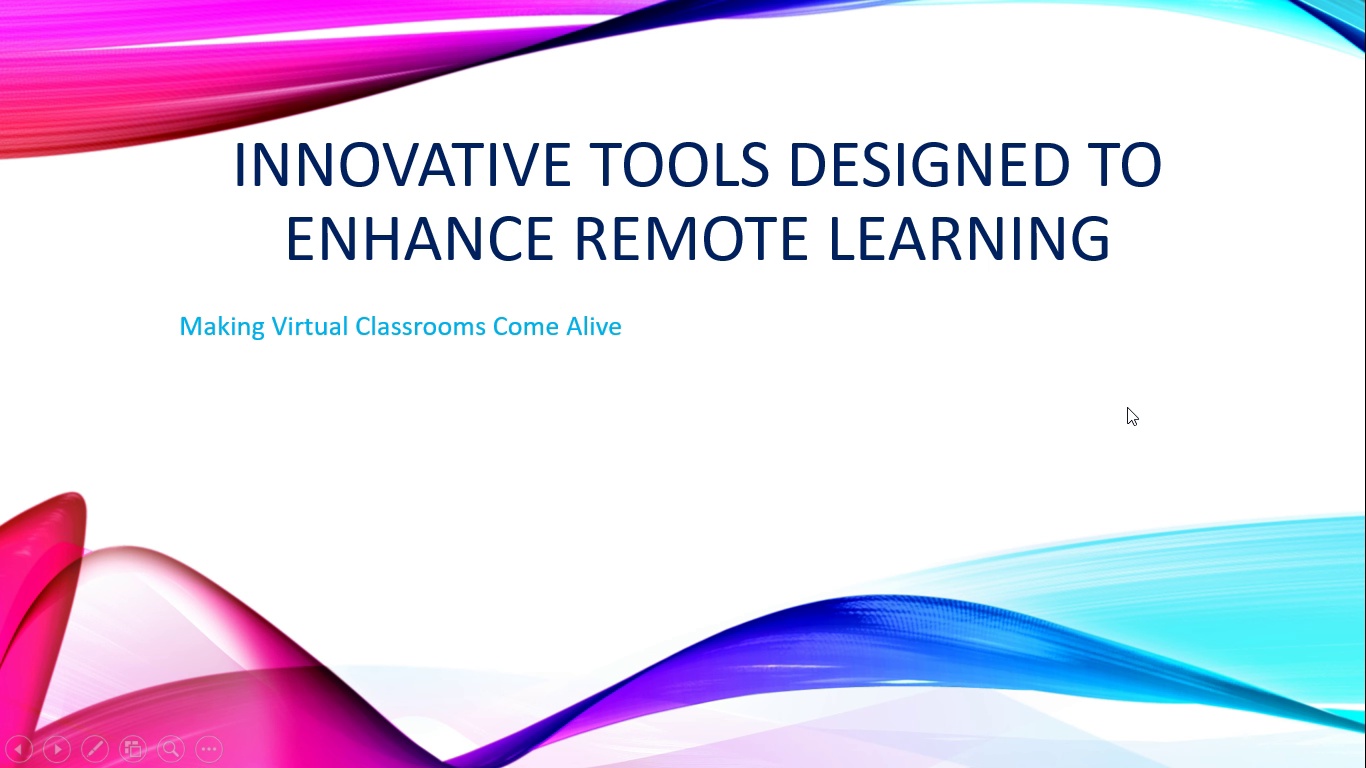 
left_click([1127, 407])
 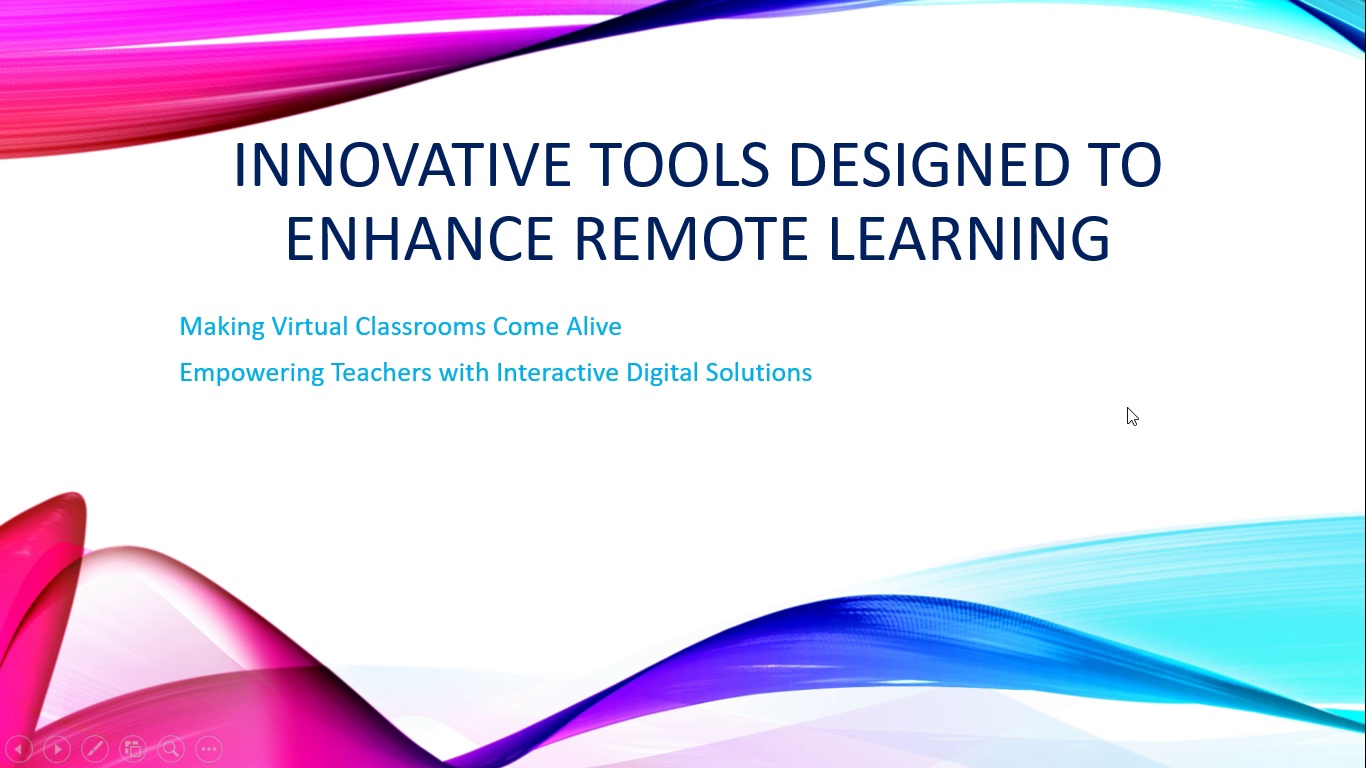 
left_click([1127, 407])
 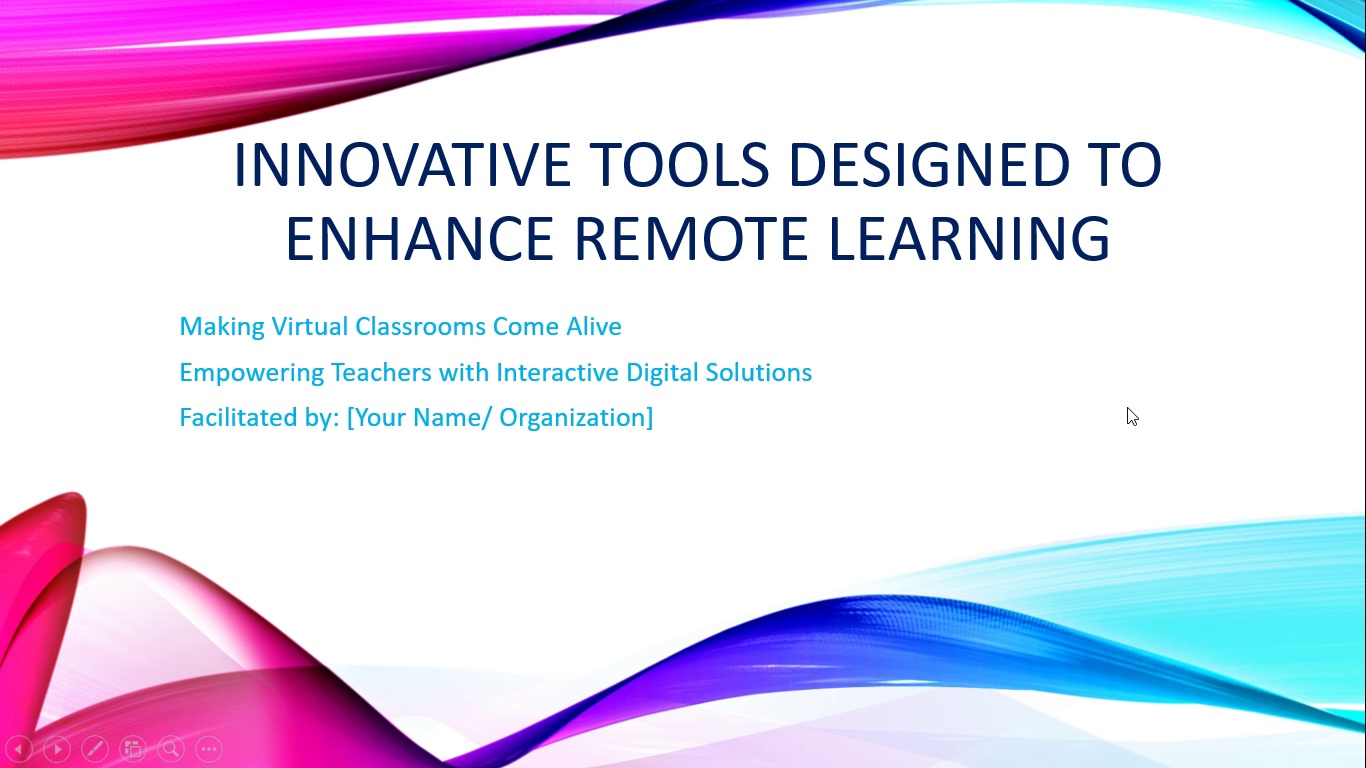 
left_click([1127, 407])
 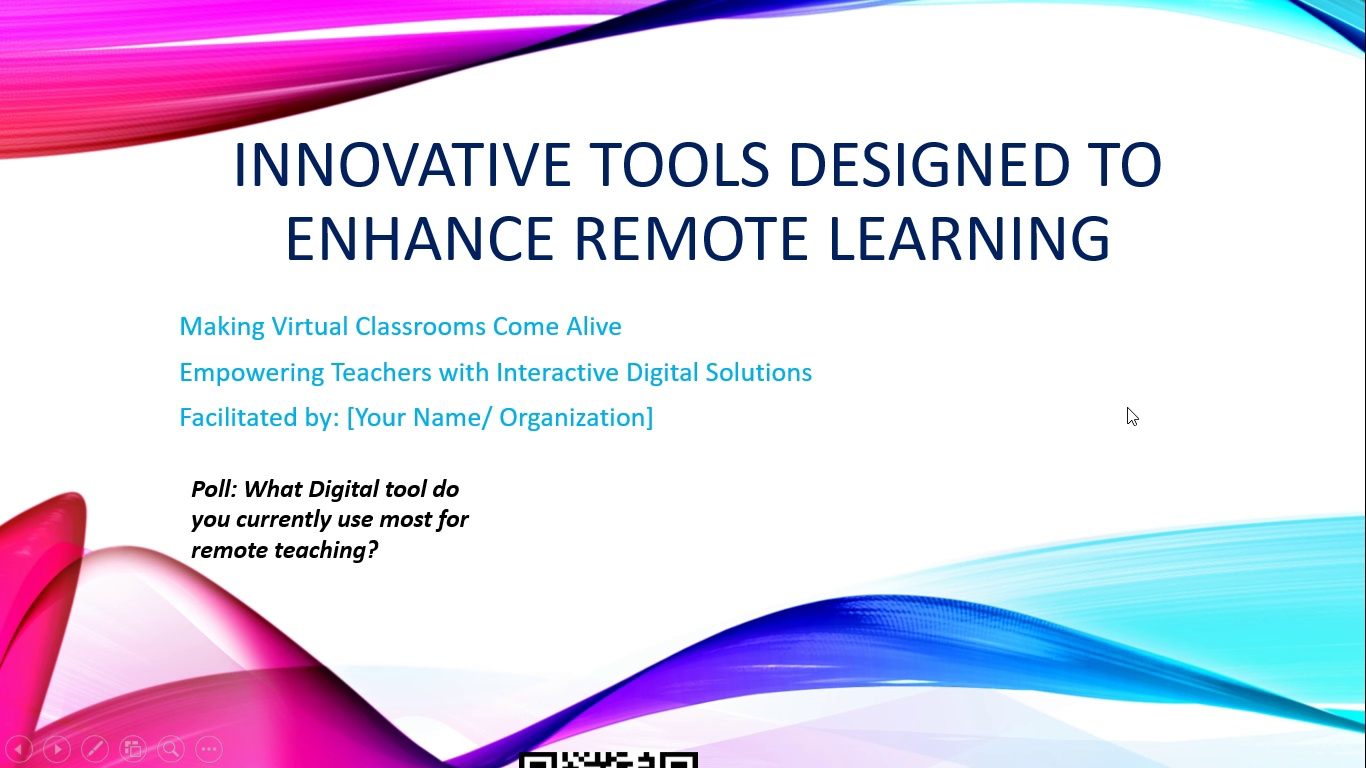 
left_click([1127, 407])
 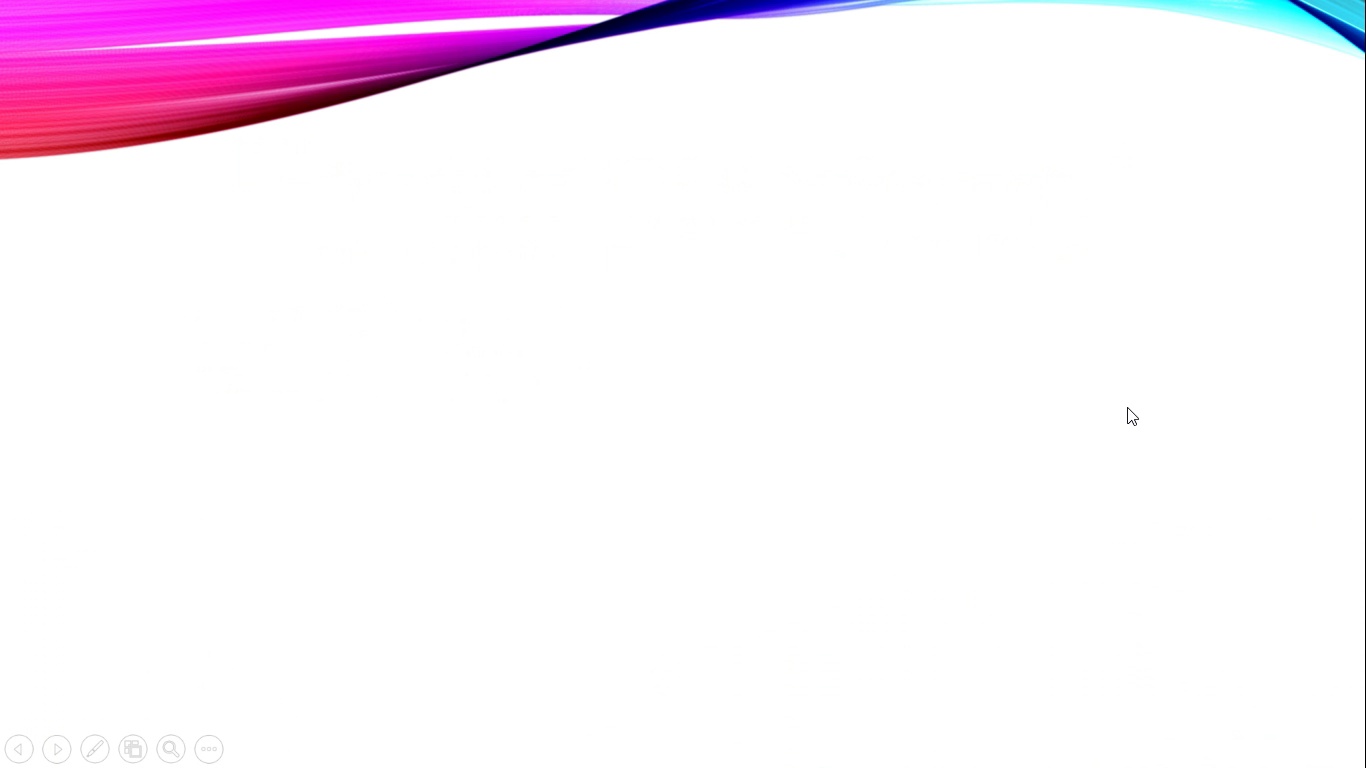 
left_click([1127, 407])
 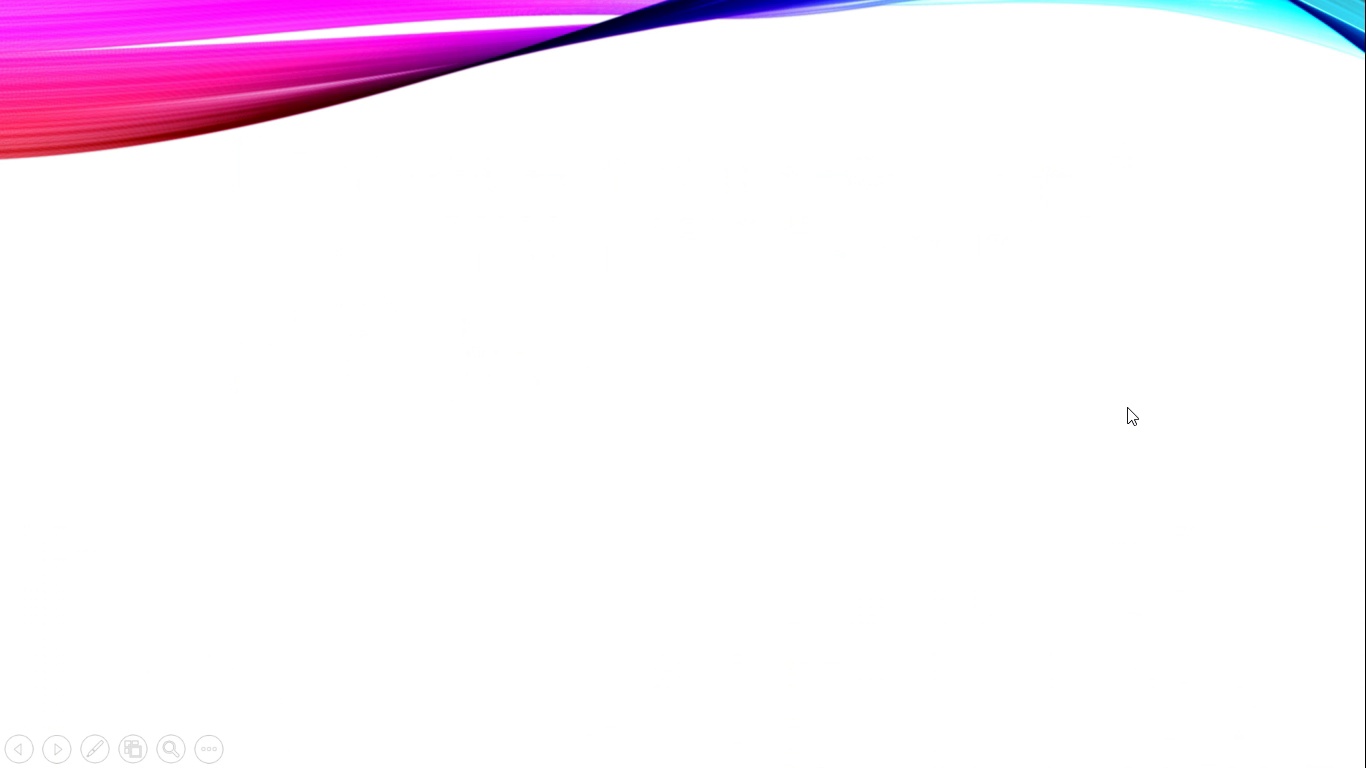 
left_click([1127, 407])
 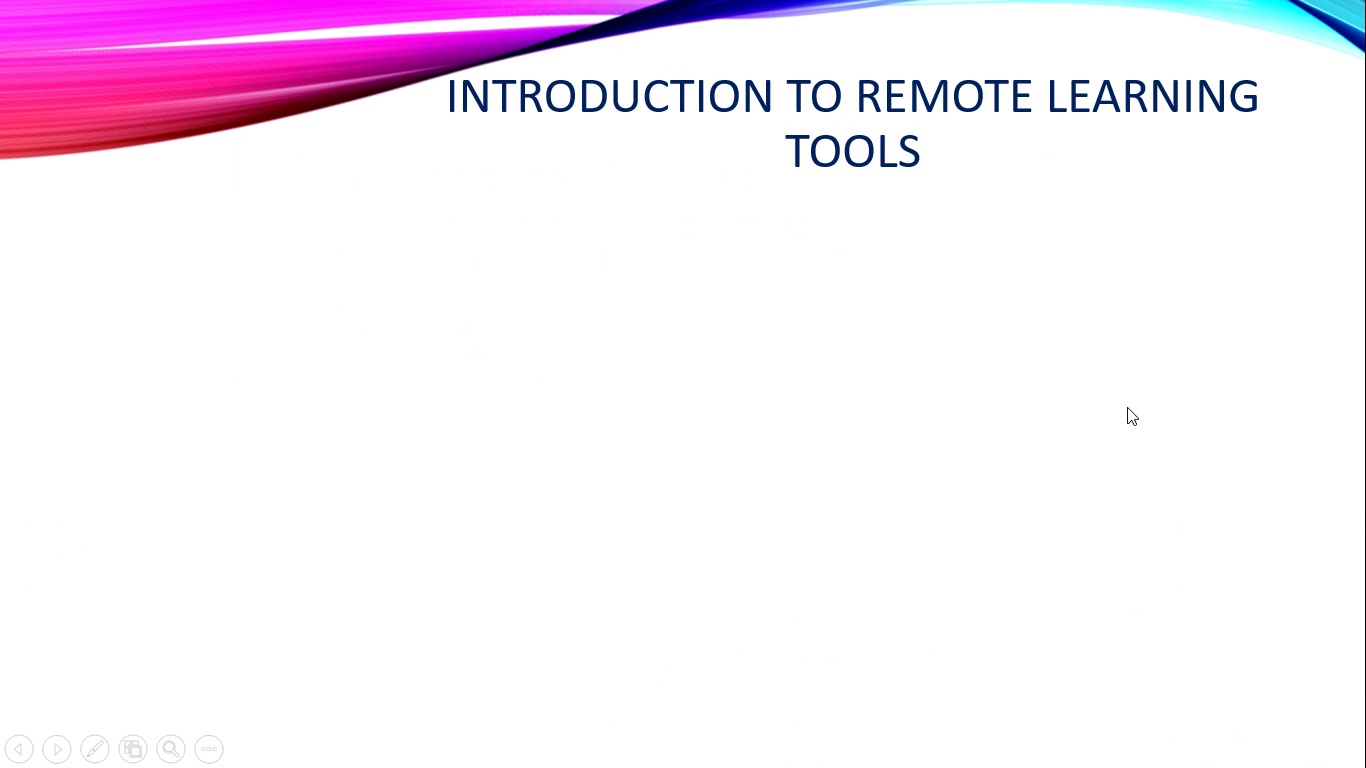 
left_click([1127, 407])
 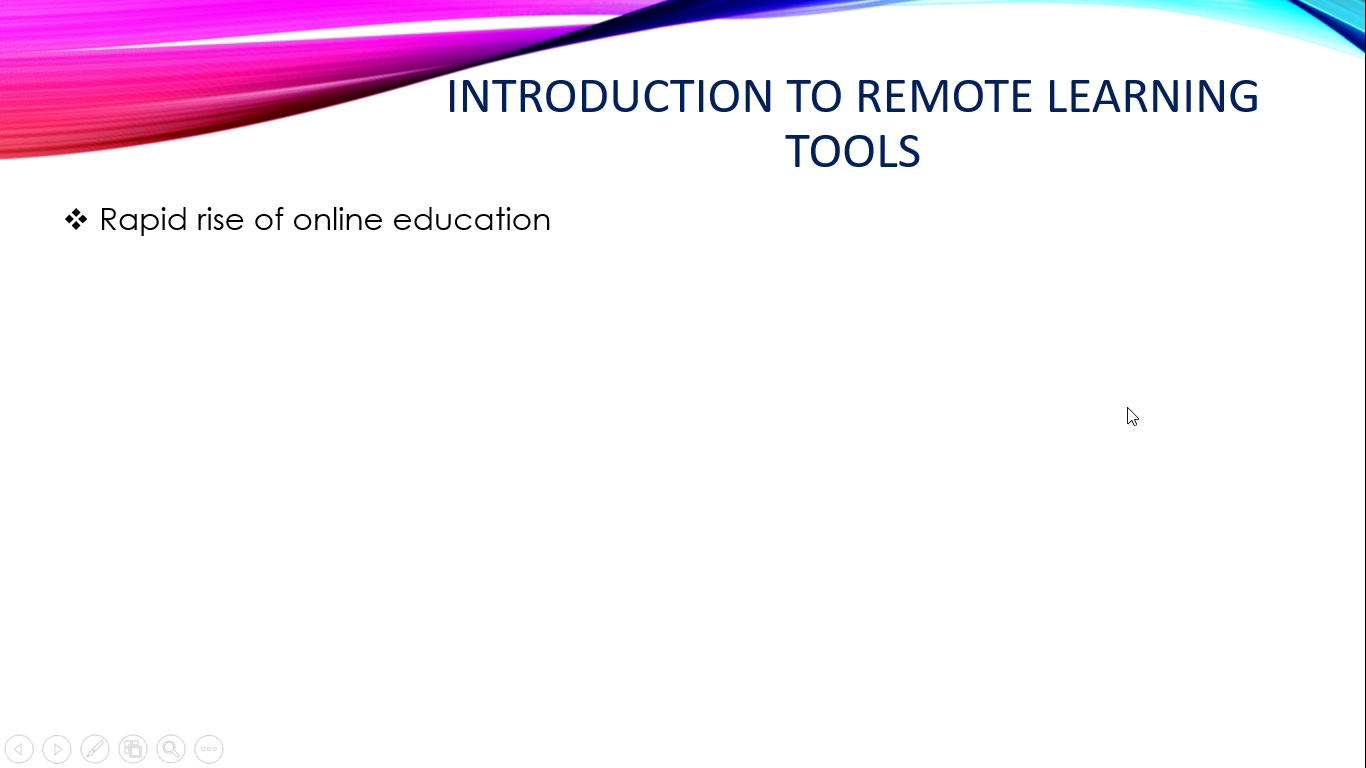 
left_click([1127, 407])
 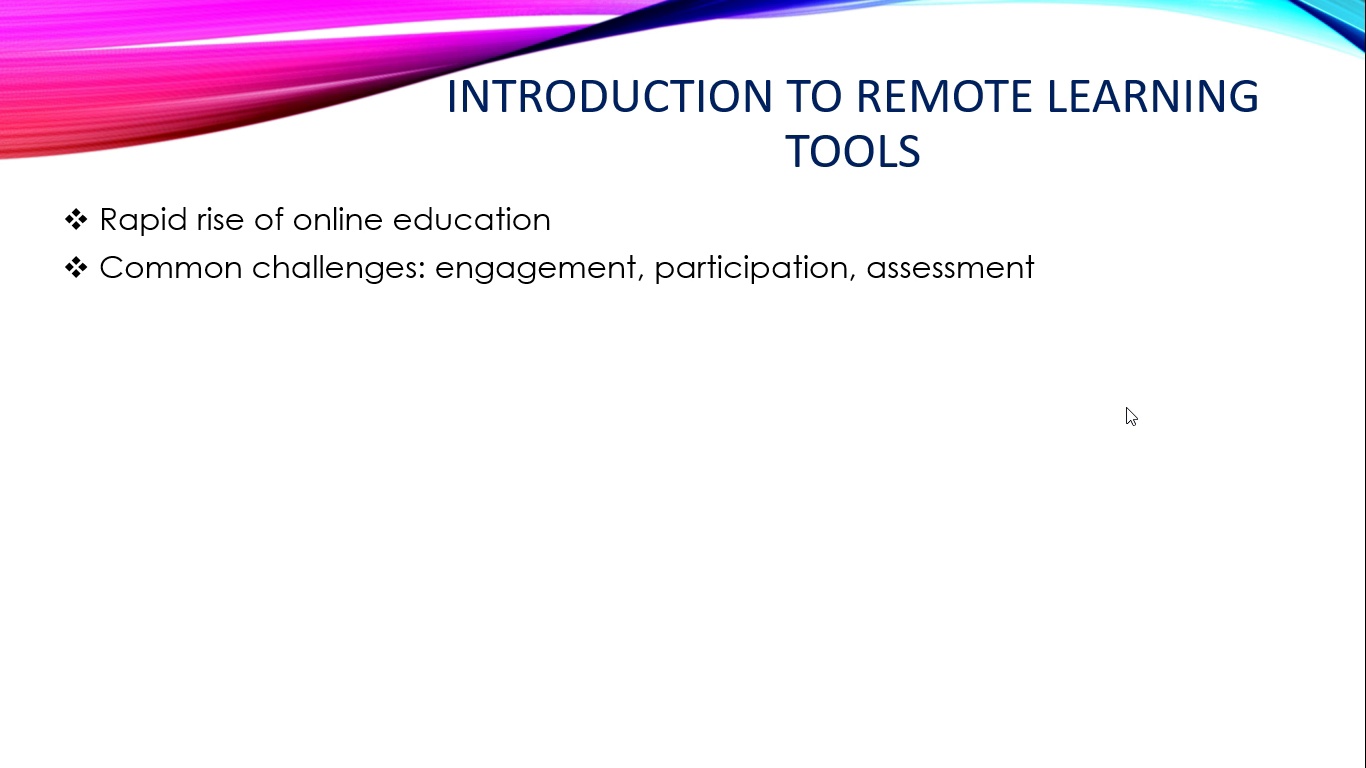 
wait(6.04)
 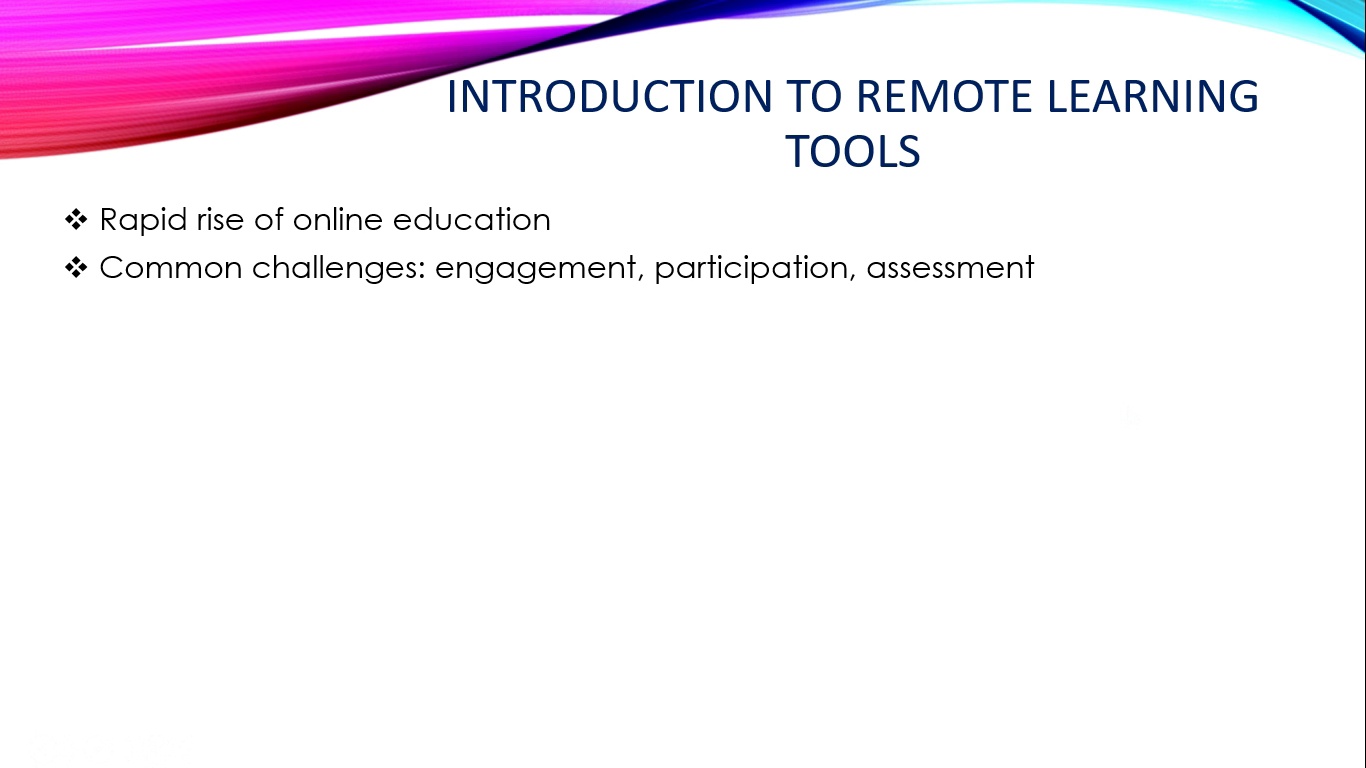 
left_click([983, 256])
 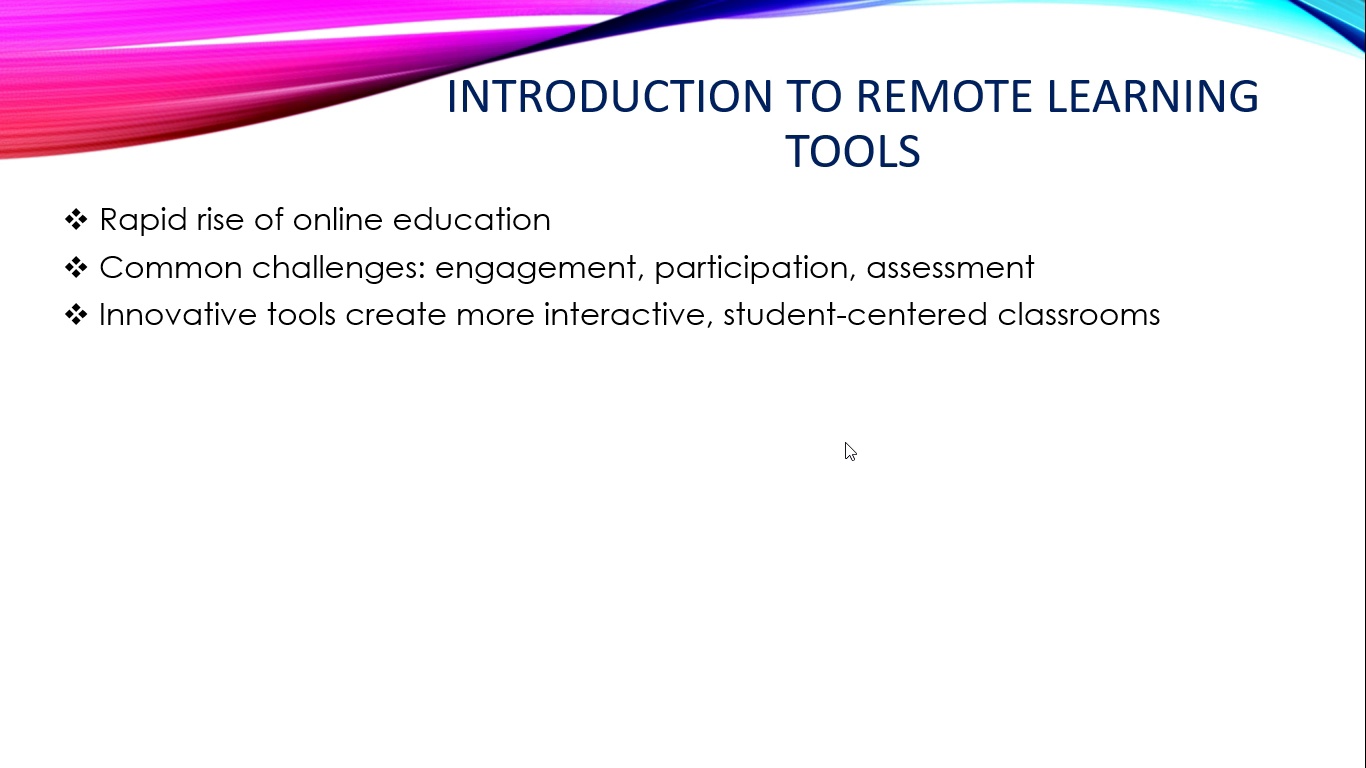 
left_click([845, 442])
 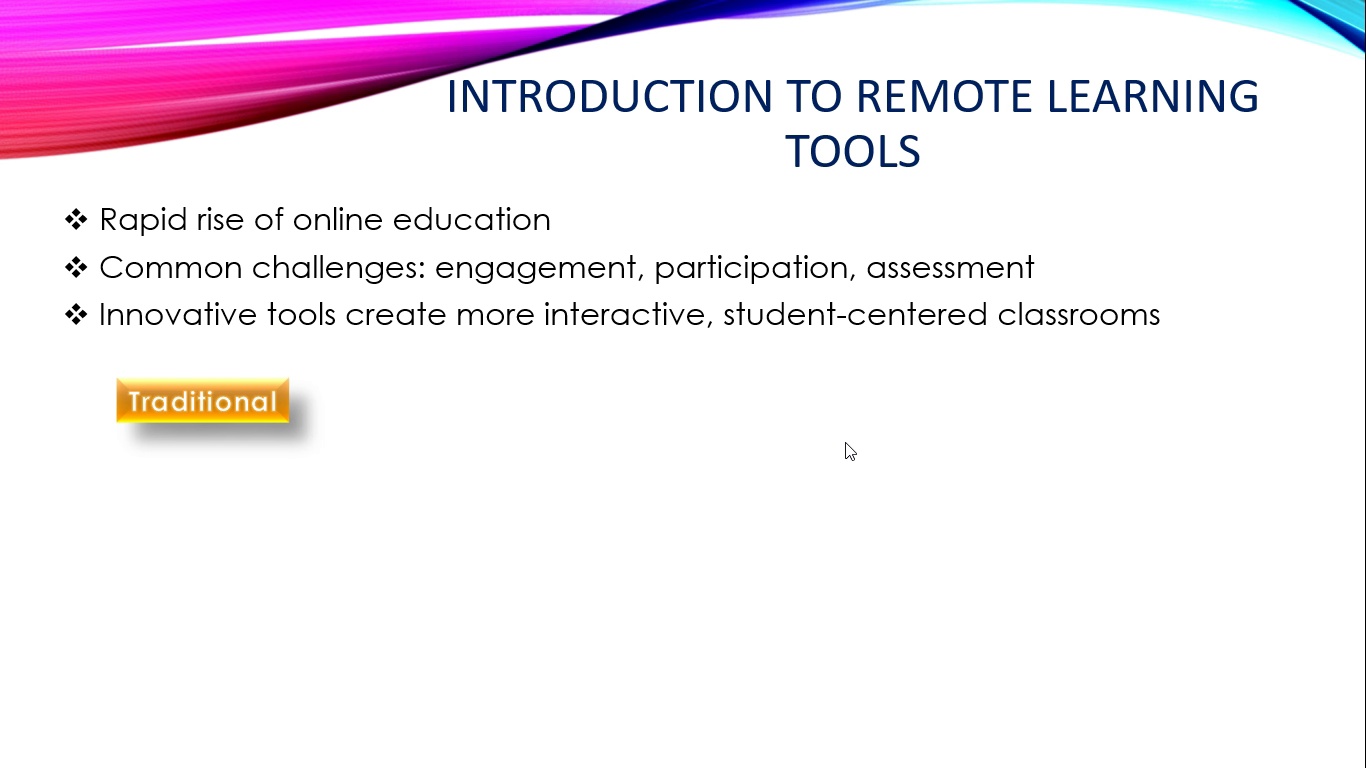 
left_click([845, 442])
 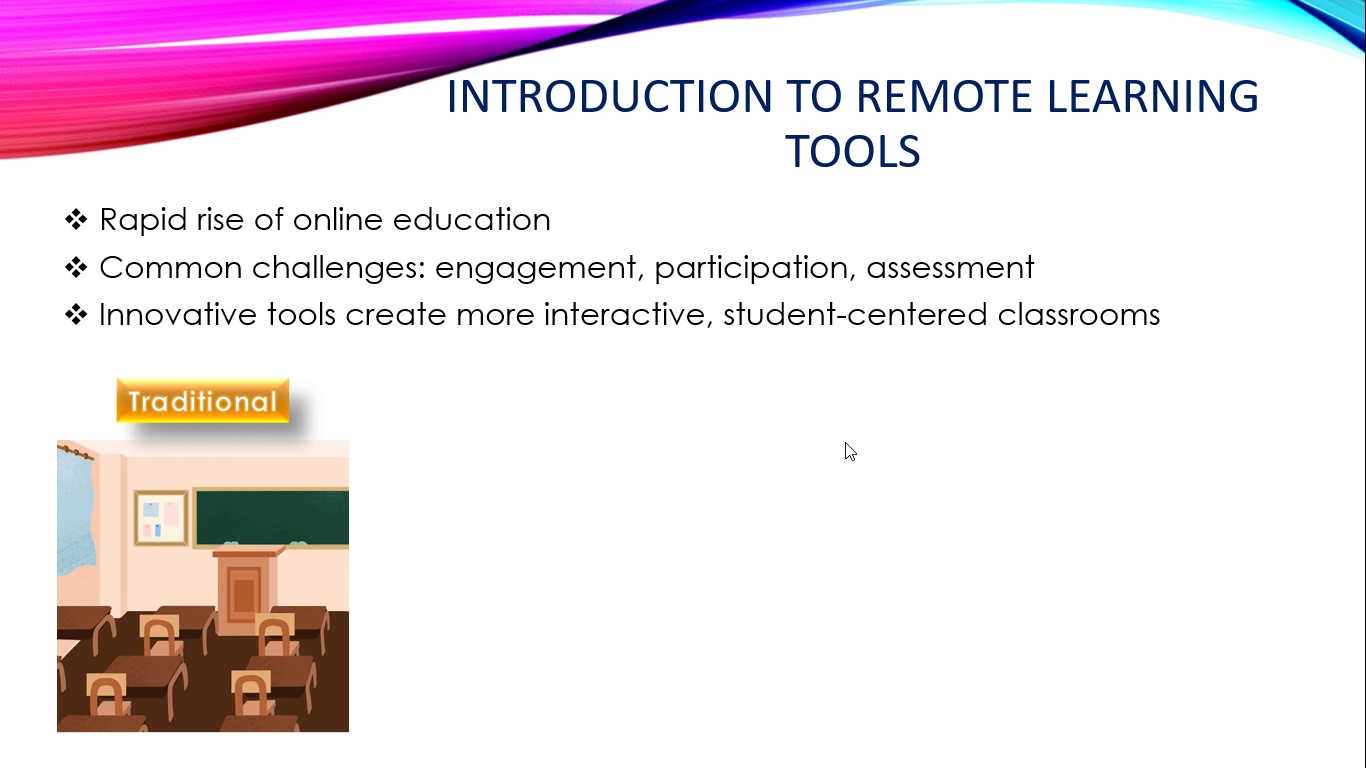 
left_click([845, 442])
 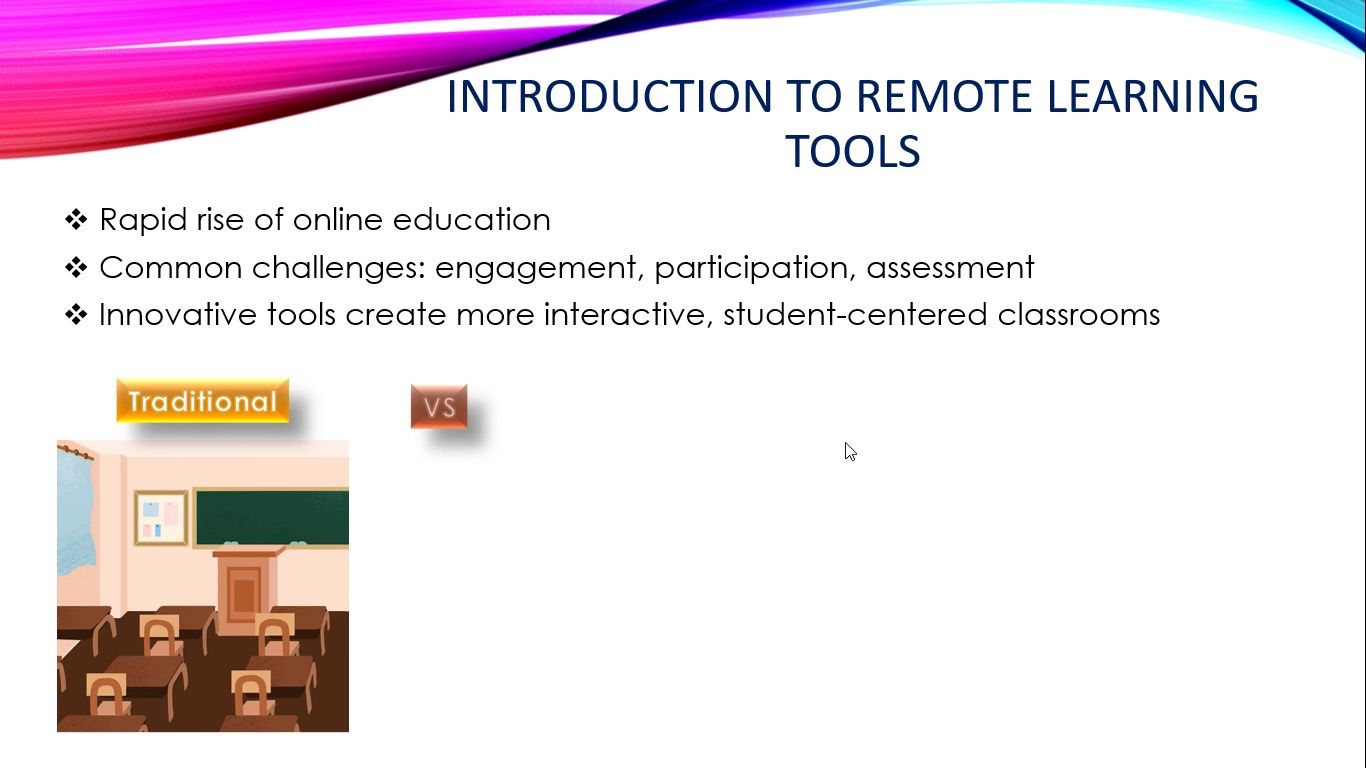 
left_click([845, 442])
 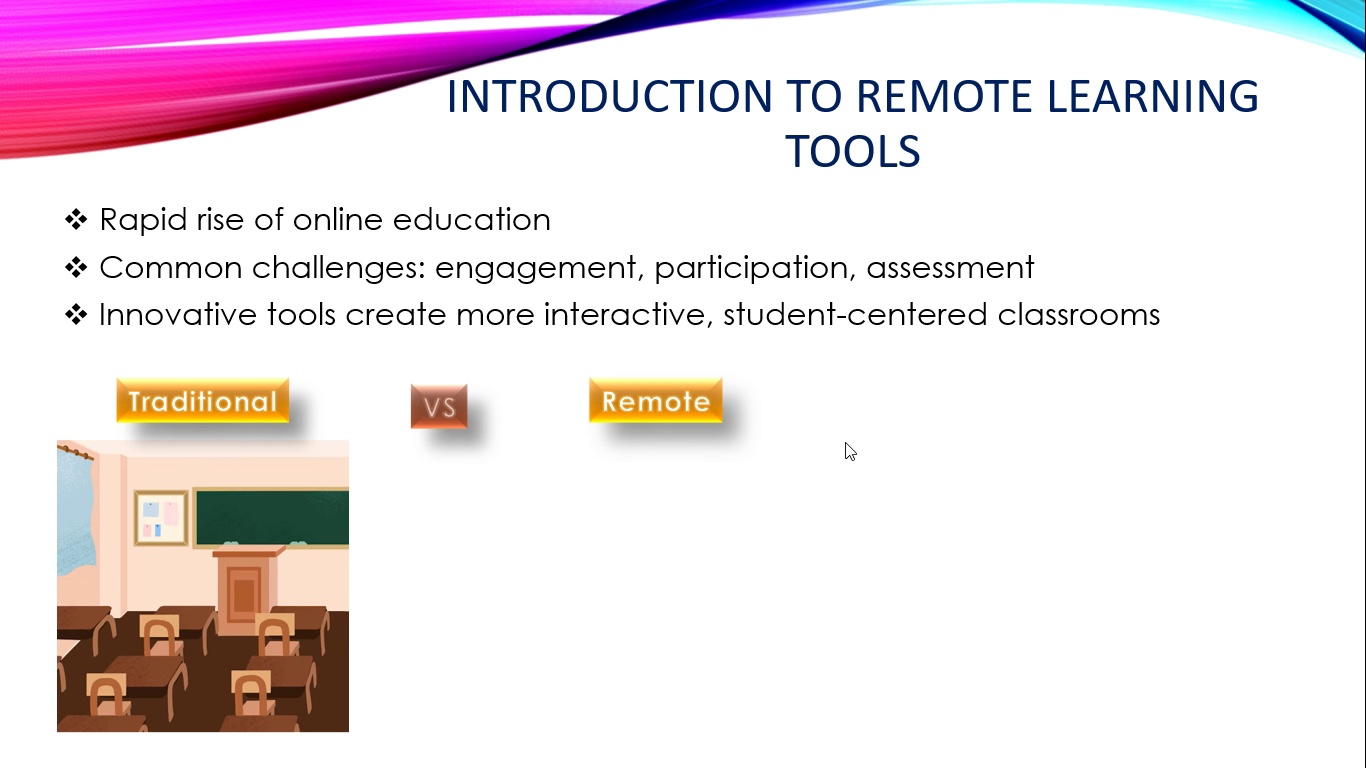 
left_click([845, 442])
 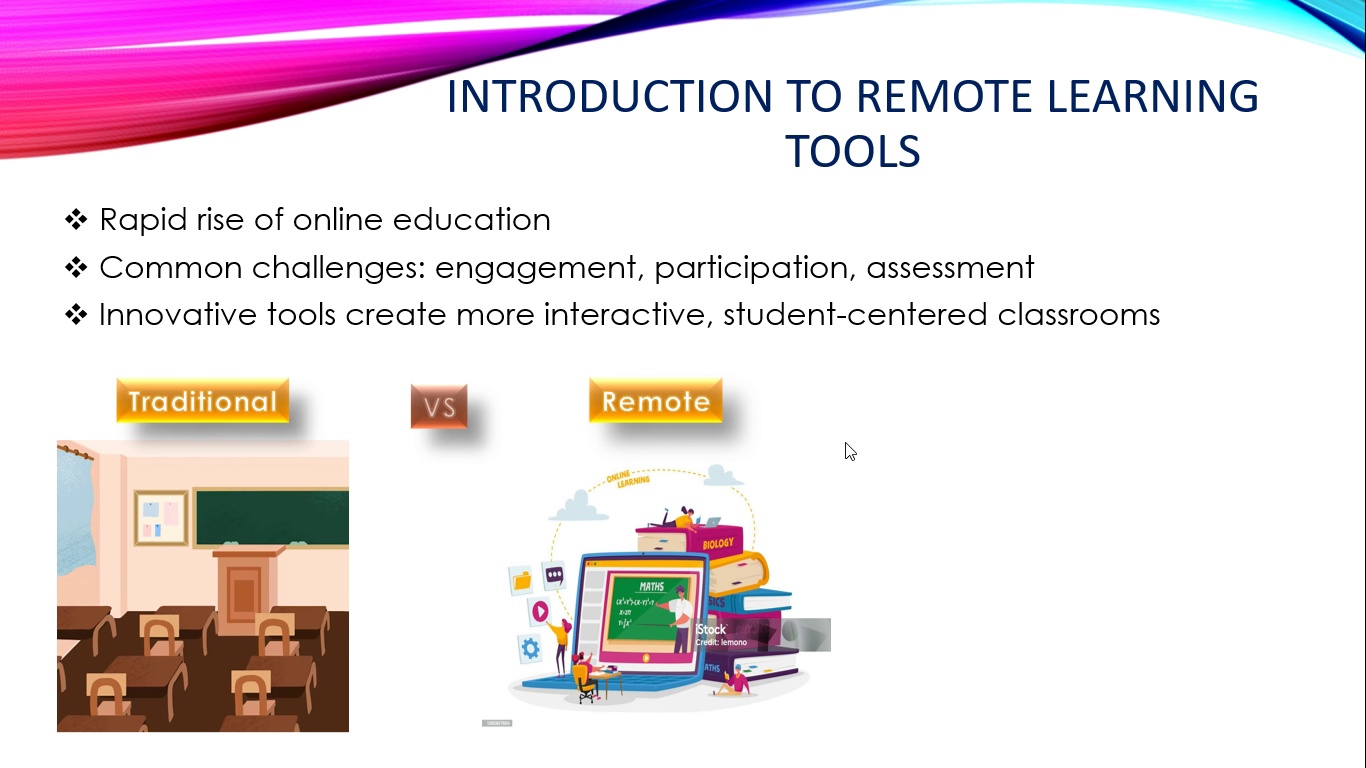 
left_click([845, 442])
 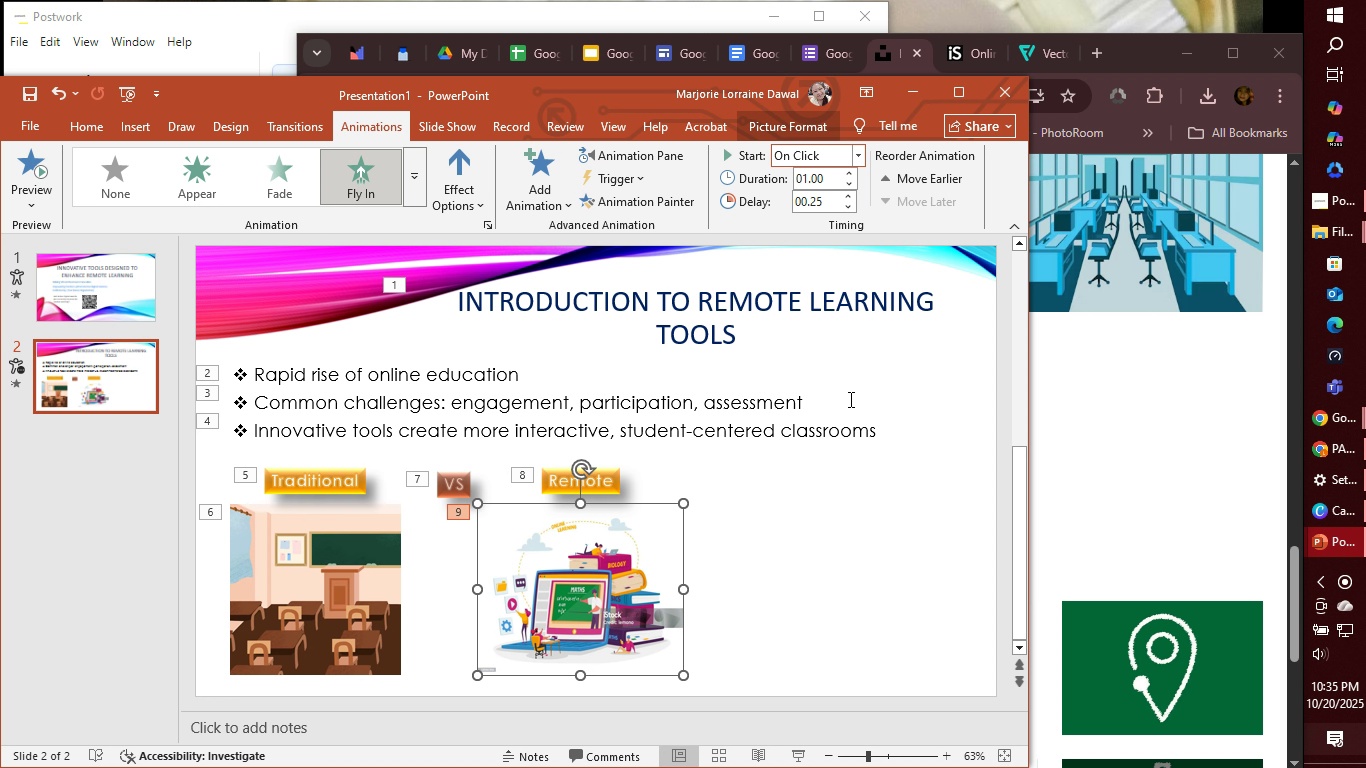 
left_click([849, 399])
 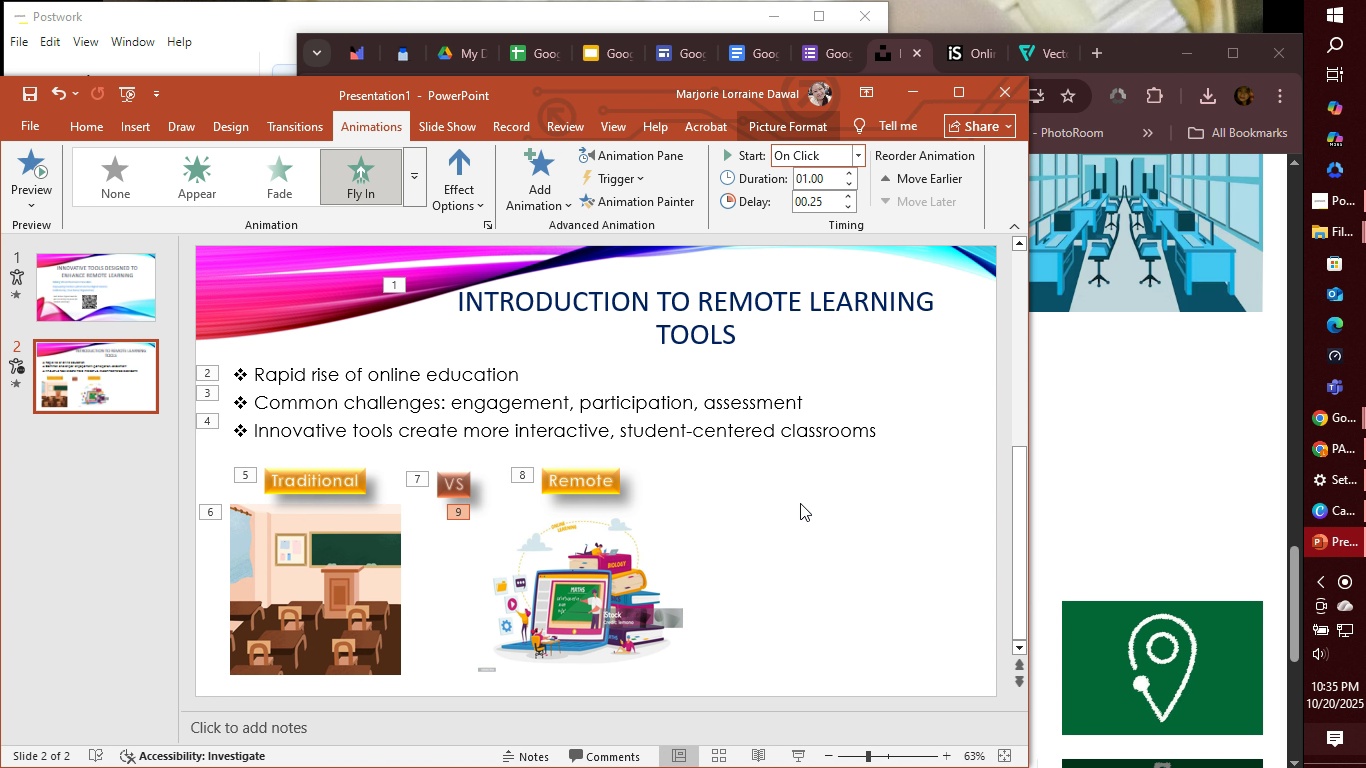 
left_click([800, 503])
 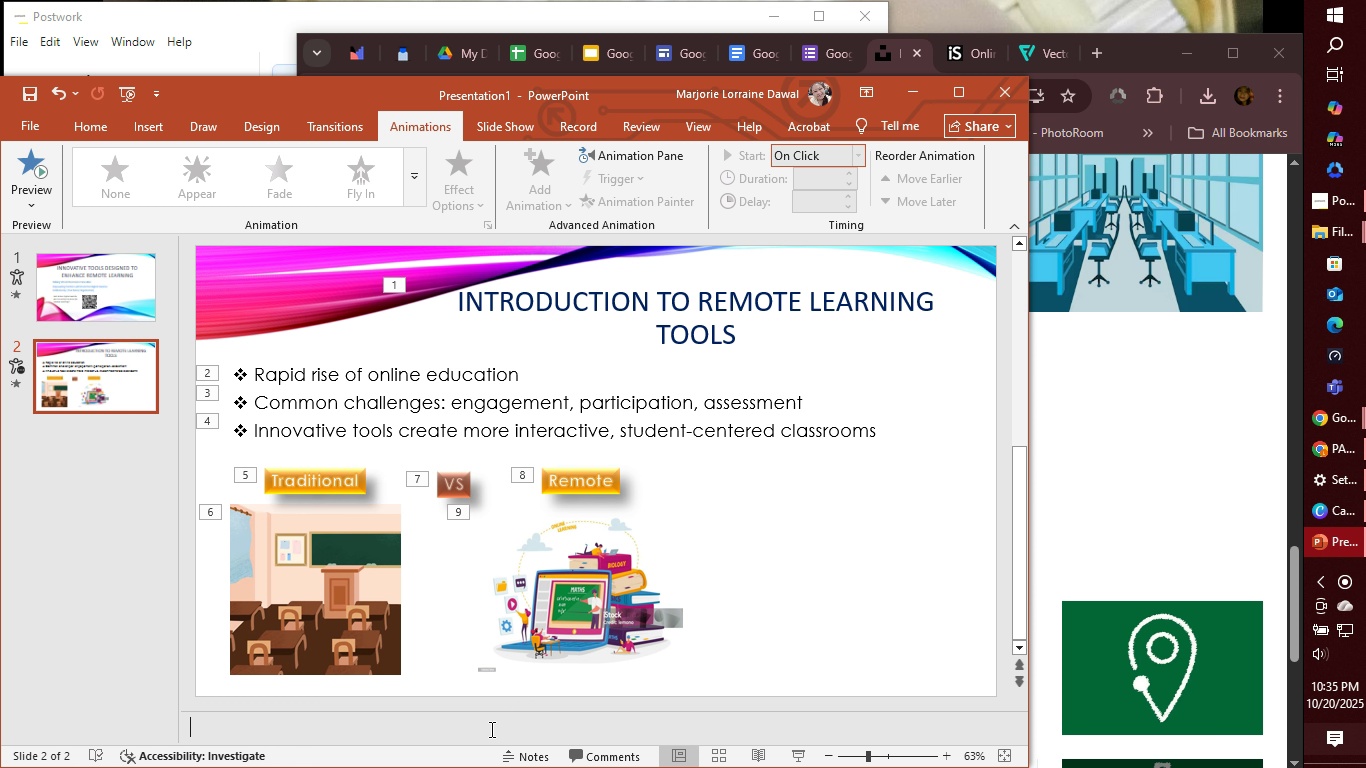 
type(Speaker Notes: )
 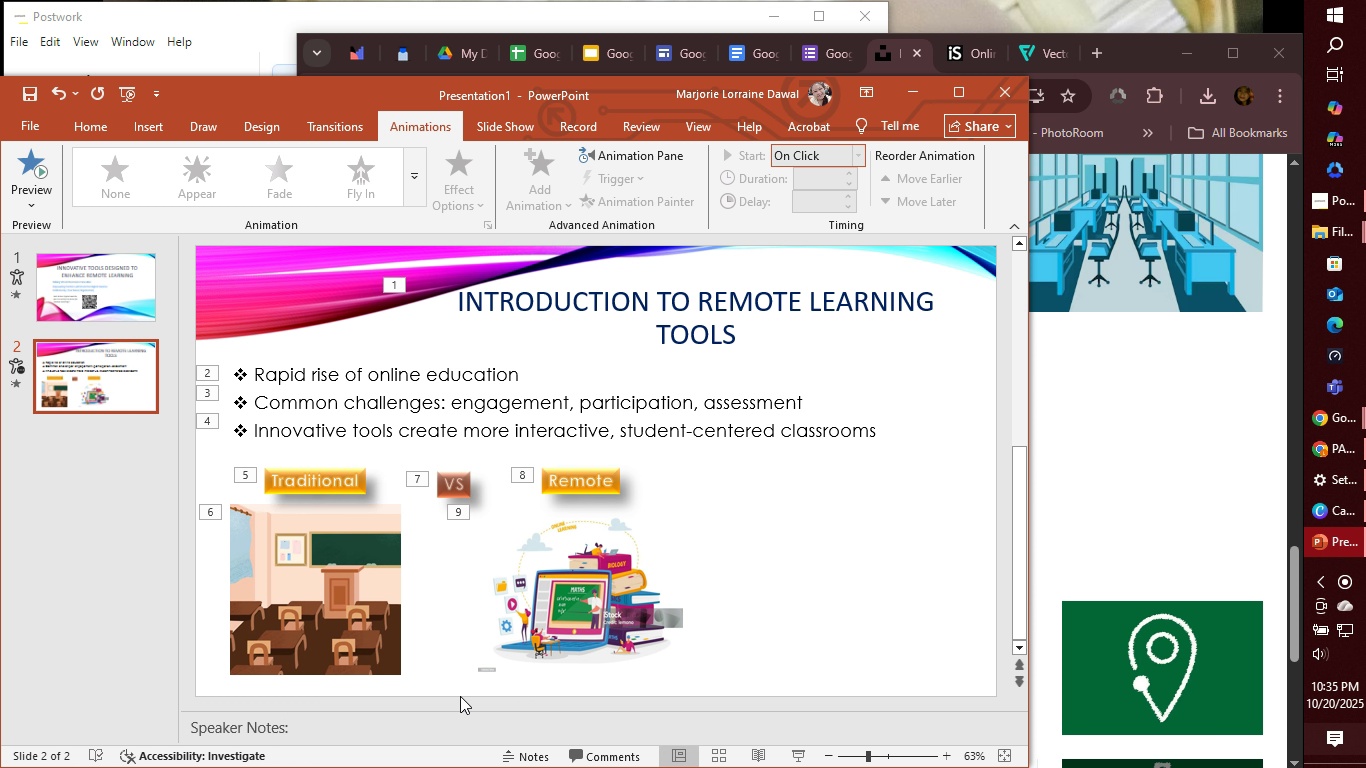 
type(Bri3efly)
key(Backspace)
key(Backspace)
key(Backspace)
key(Backspace)
key(Backspace)
type(efly )
 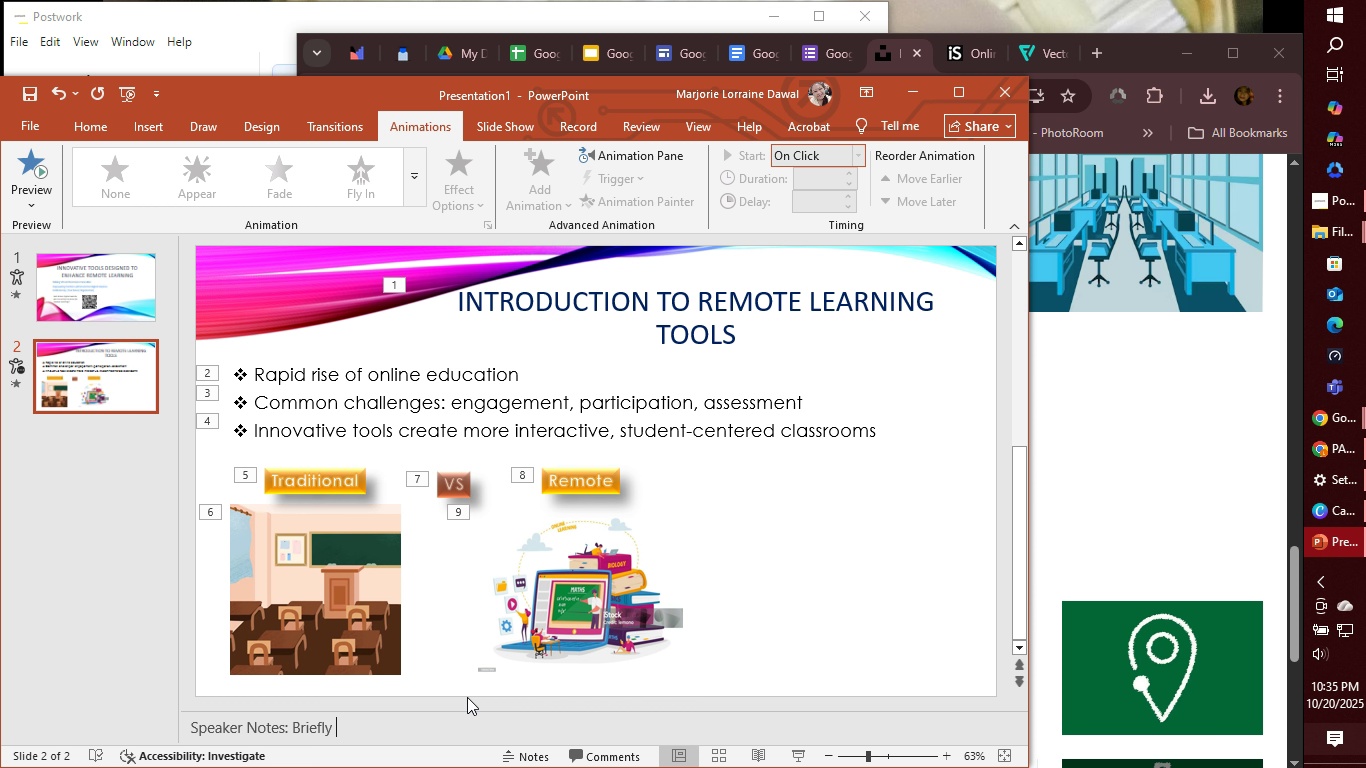 
type(discuss )
 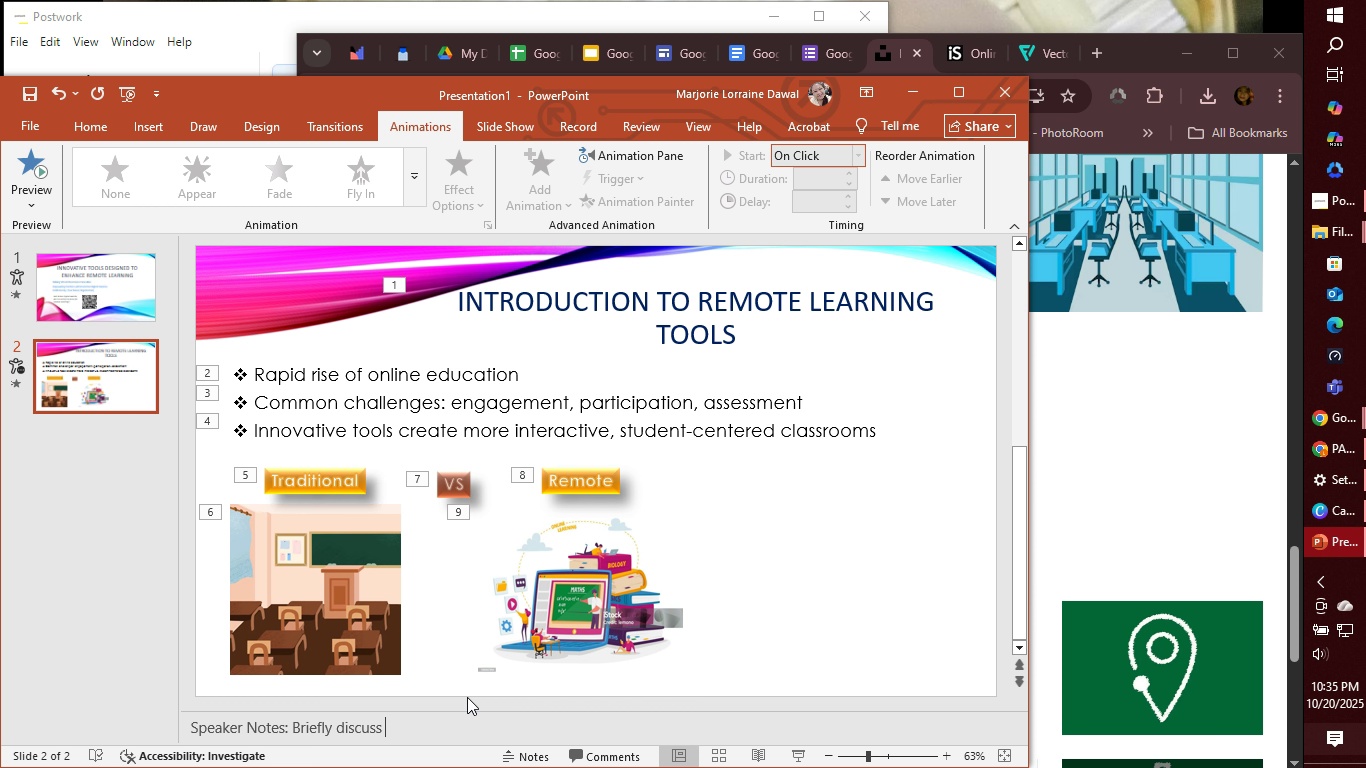 
type(challenges ()
 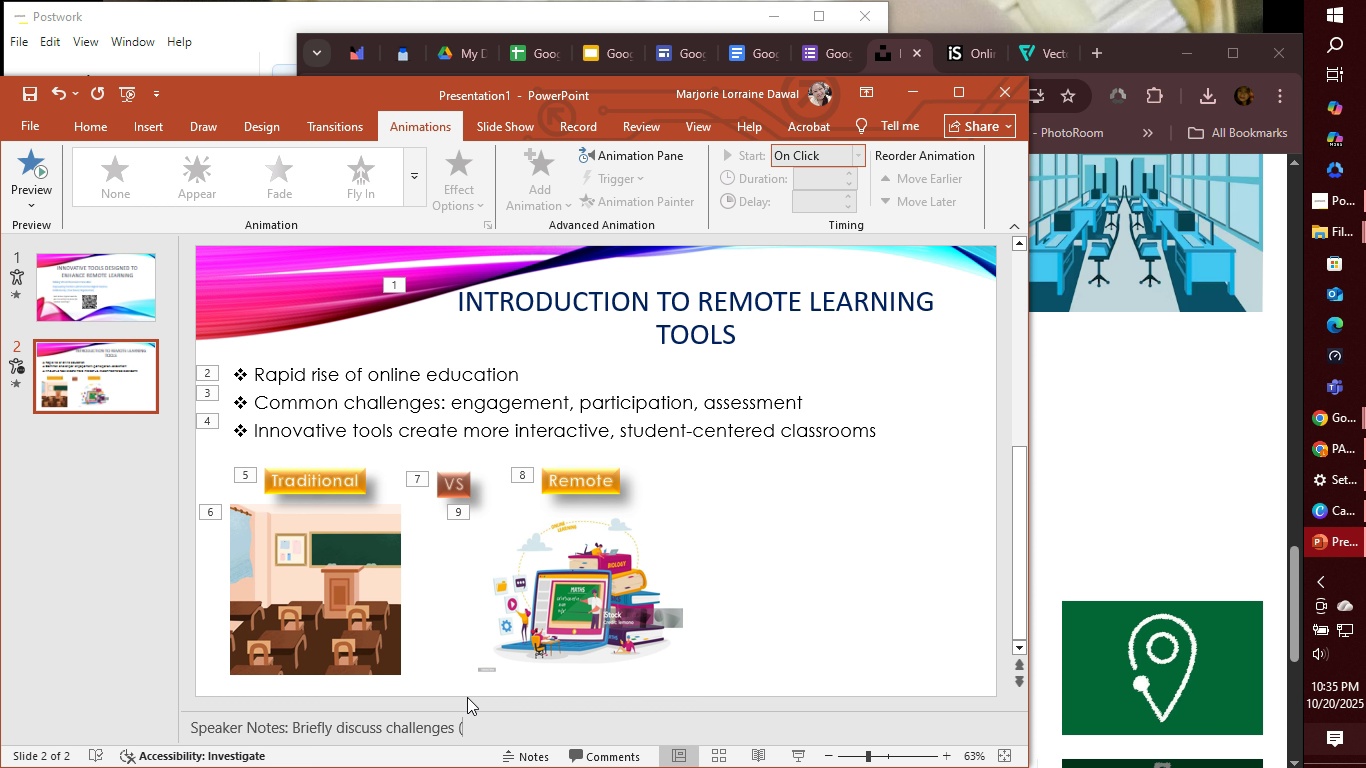 
wait(6.07)
 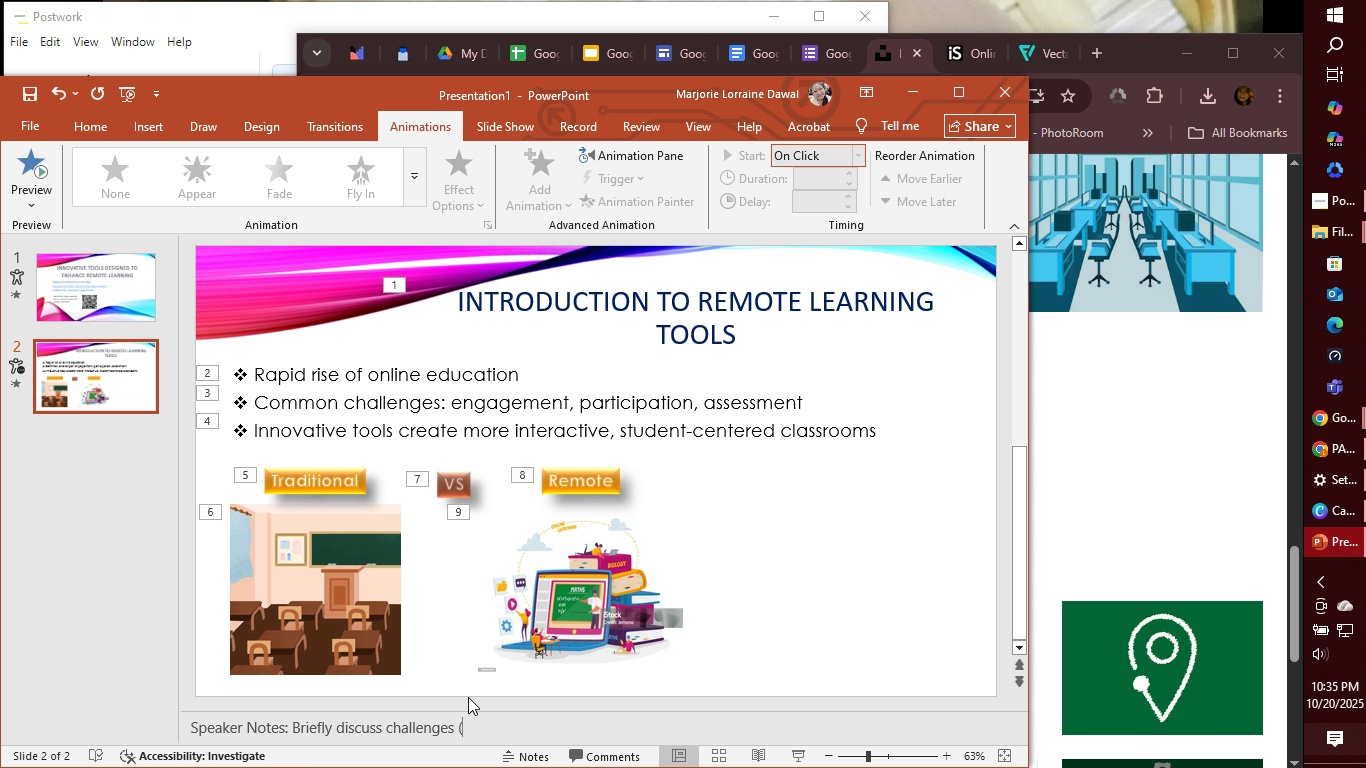 
type(screen fatigue, )
 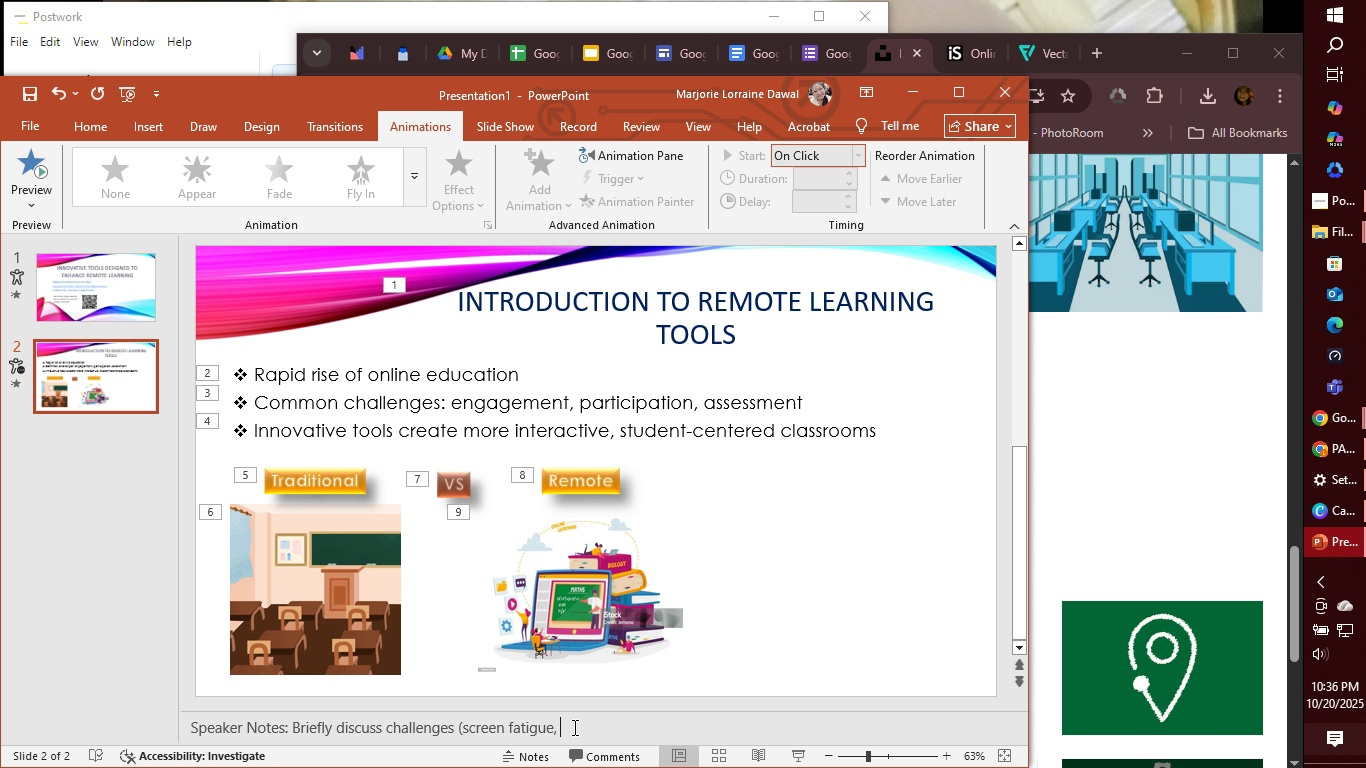 
wait(6.23)
 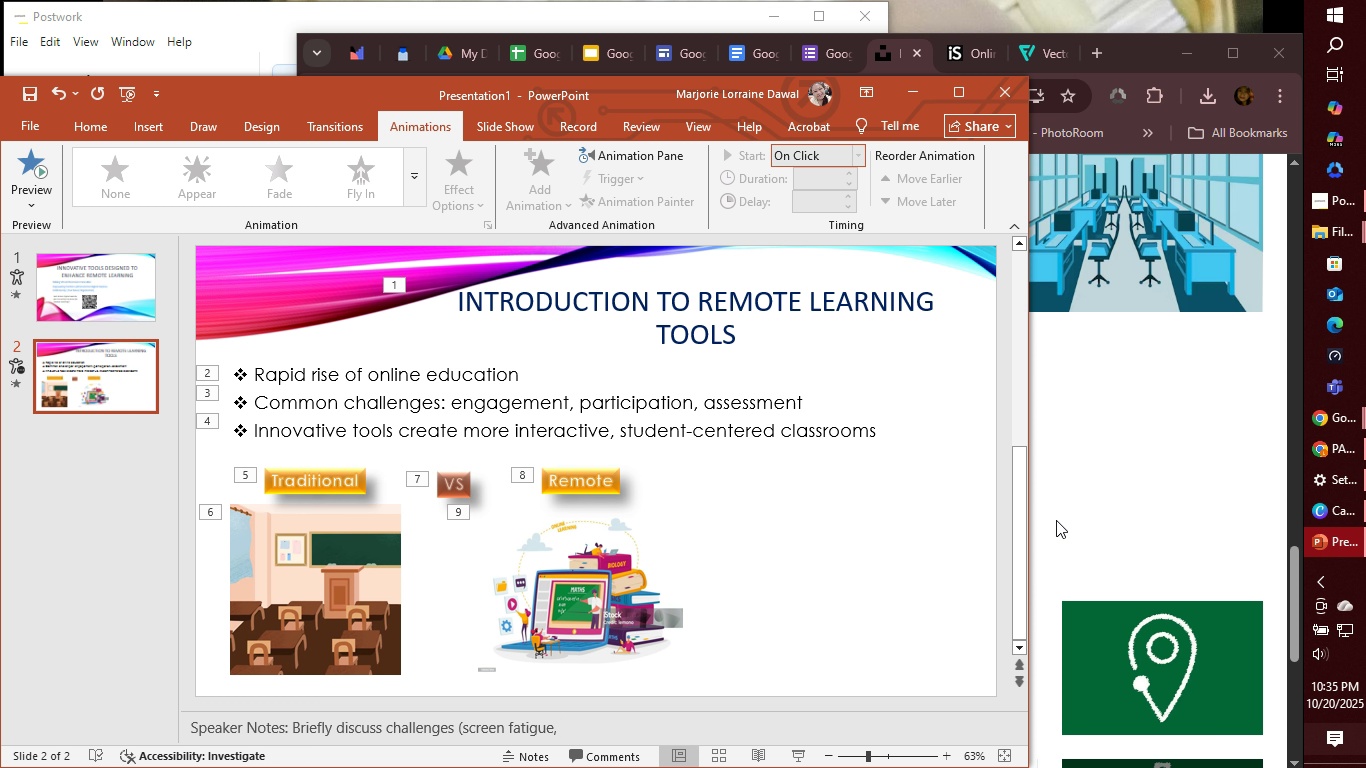 
type(limited interaction,)
key(Backspace)
type() and how nb)
key(Backspace)
type(ew tools can help.)
 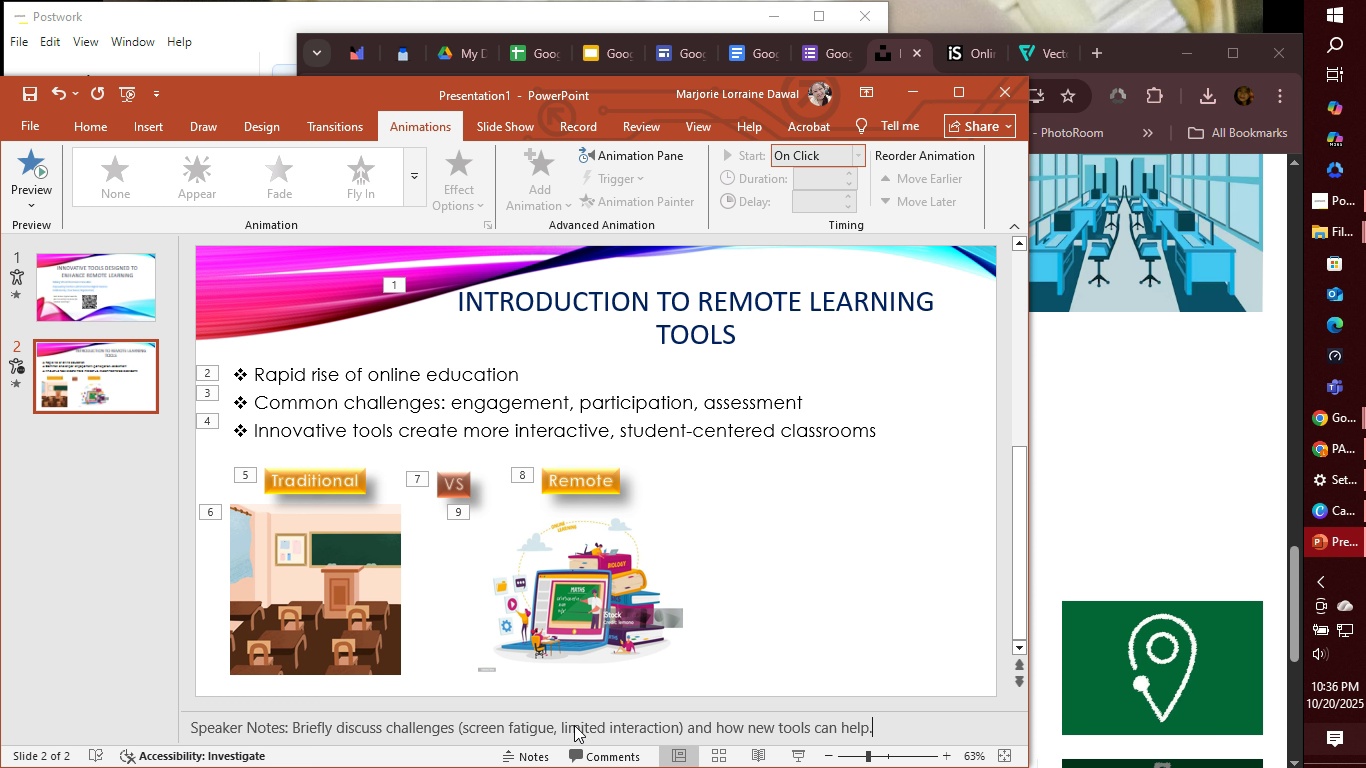 
left_click([745, 512])
 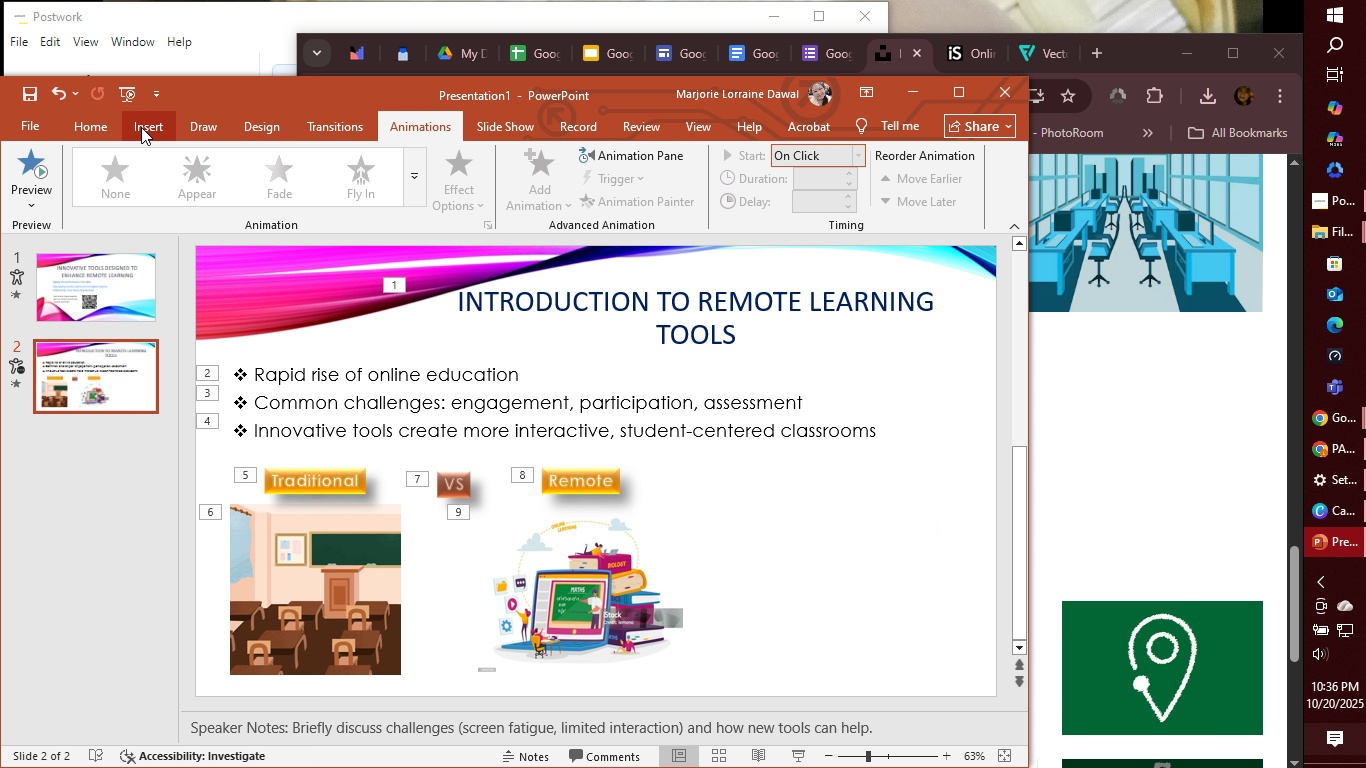 
left_click([141, 127])
 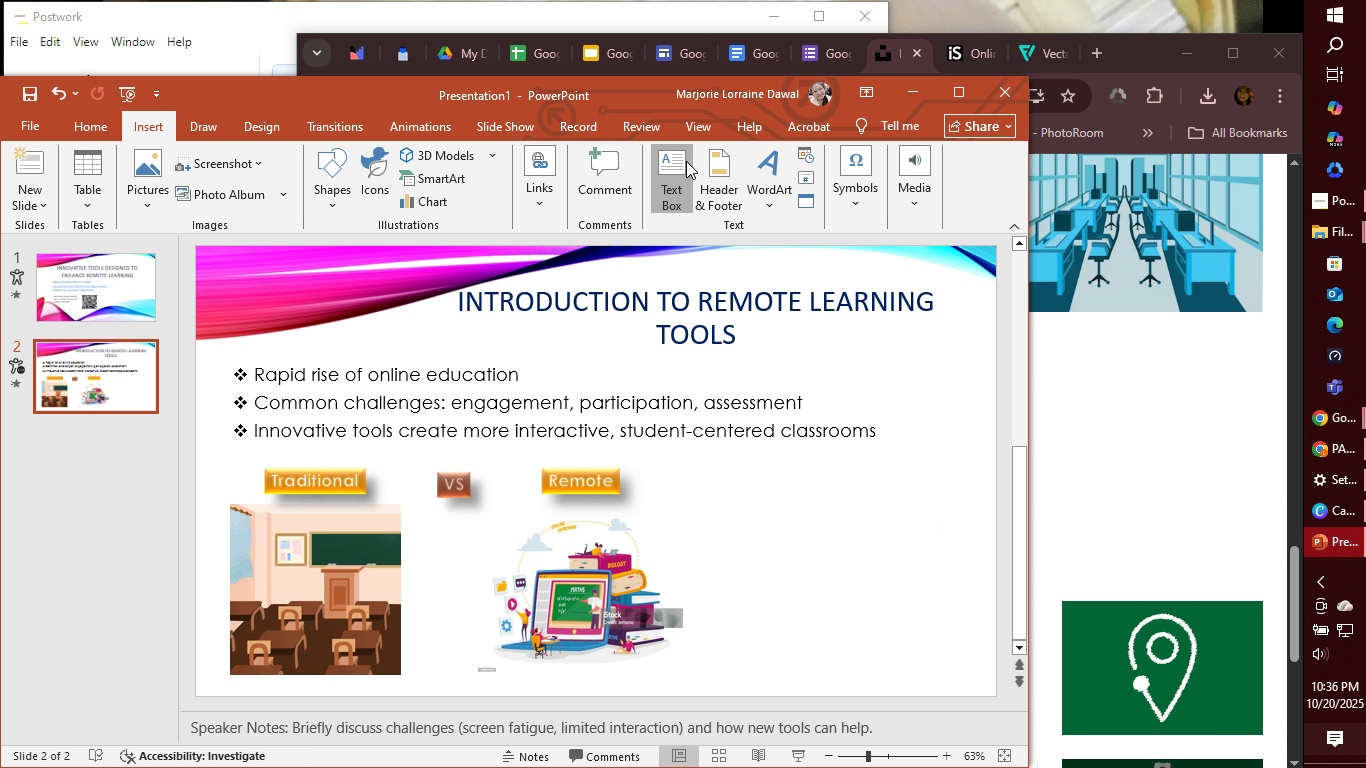 
left_click([686, 161])